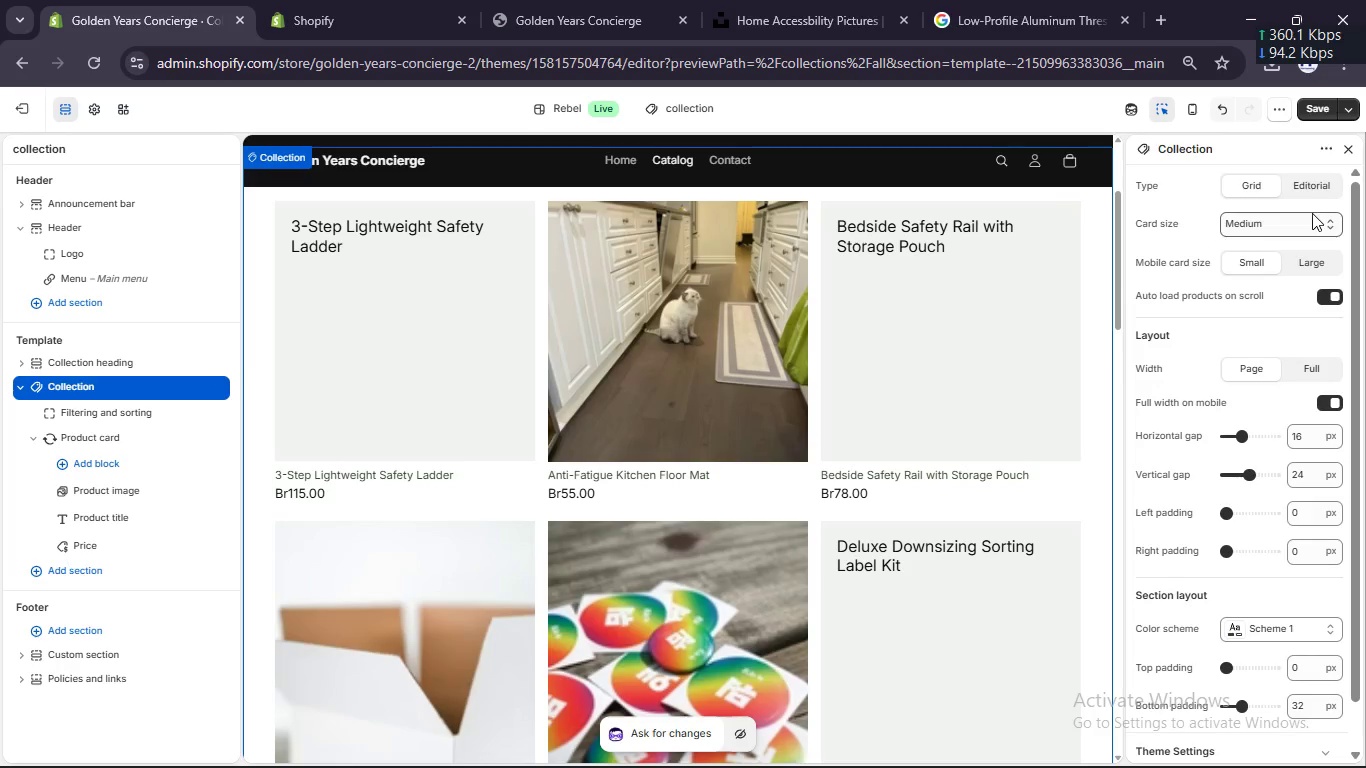 
left_click([1312, 213])
 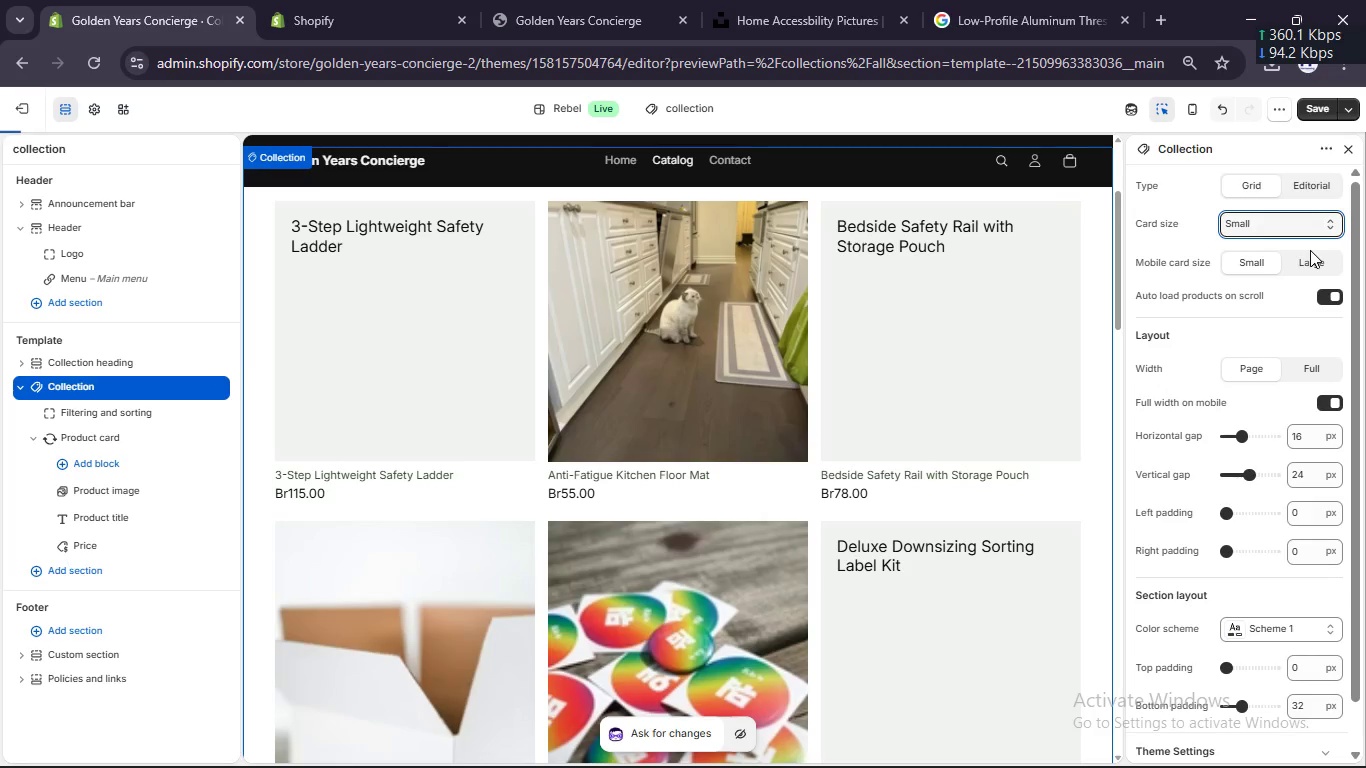 
left_click([1310, 250])
 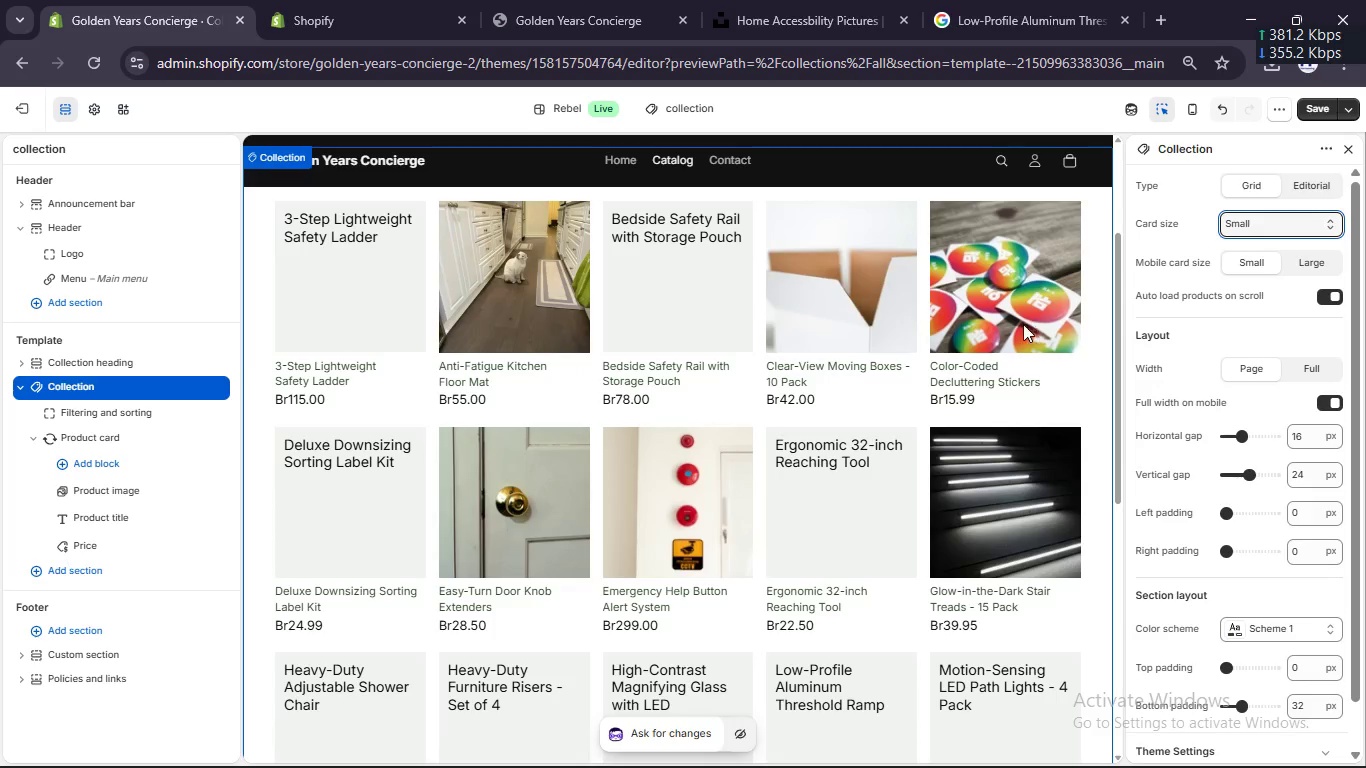 
scroll: coordinate [1018, 329], scroll_direction: down, amount: 1.0
 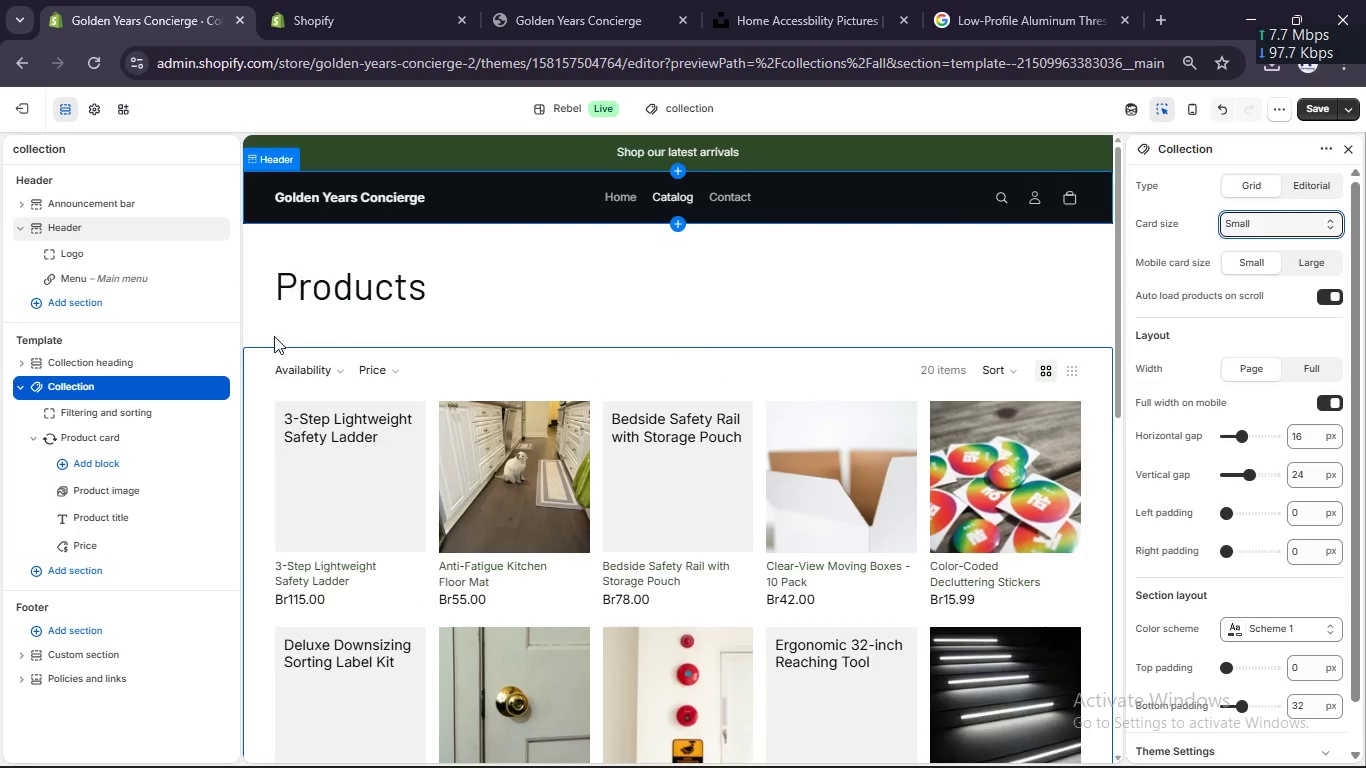 
mouse_move([289, 378])
 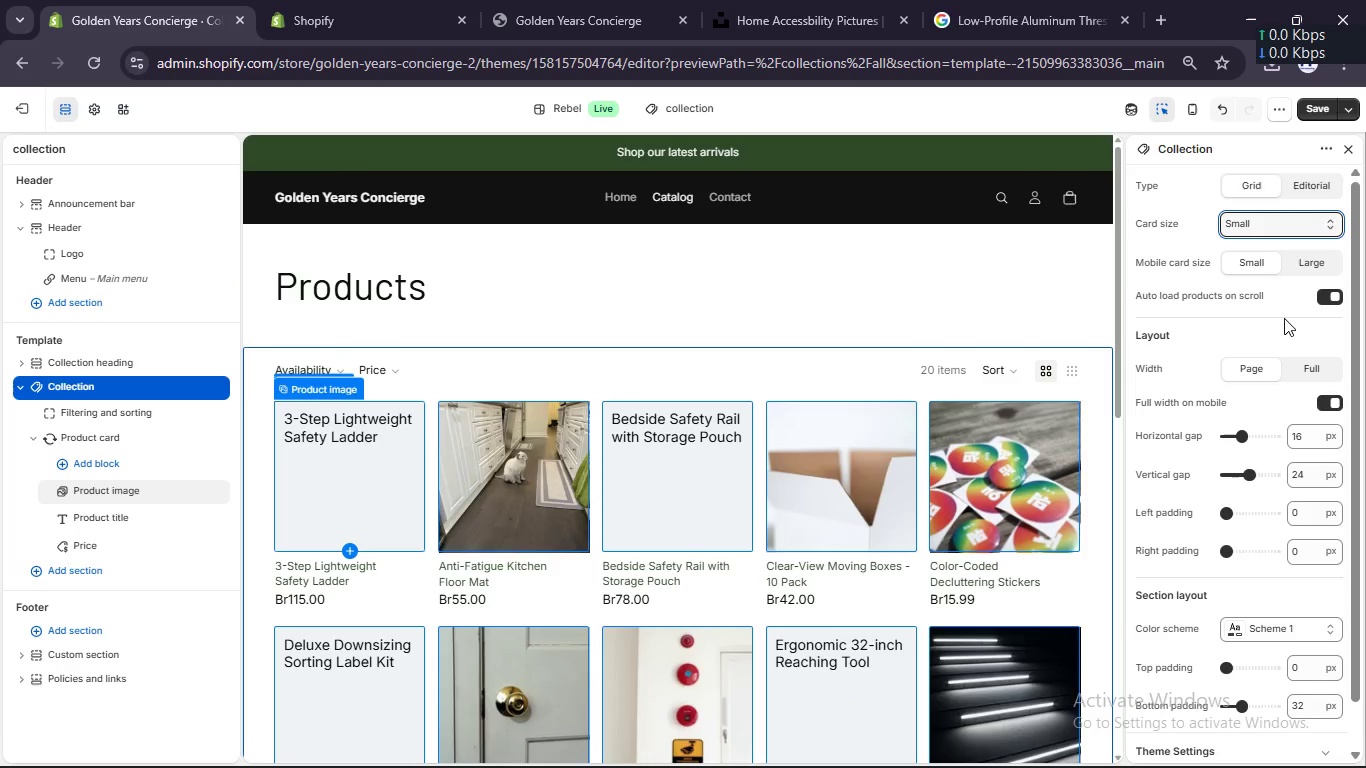 
scroll: coordinate [1294, 454], scroll_direction: down, amount: 3.0
 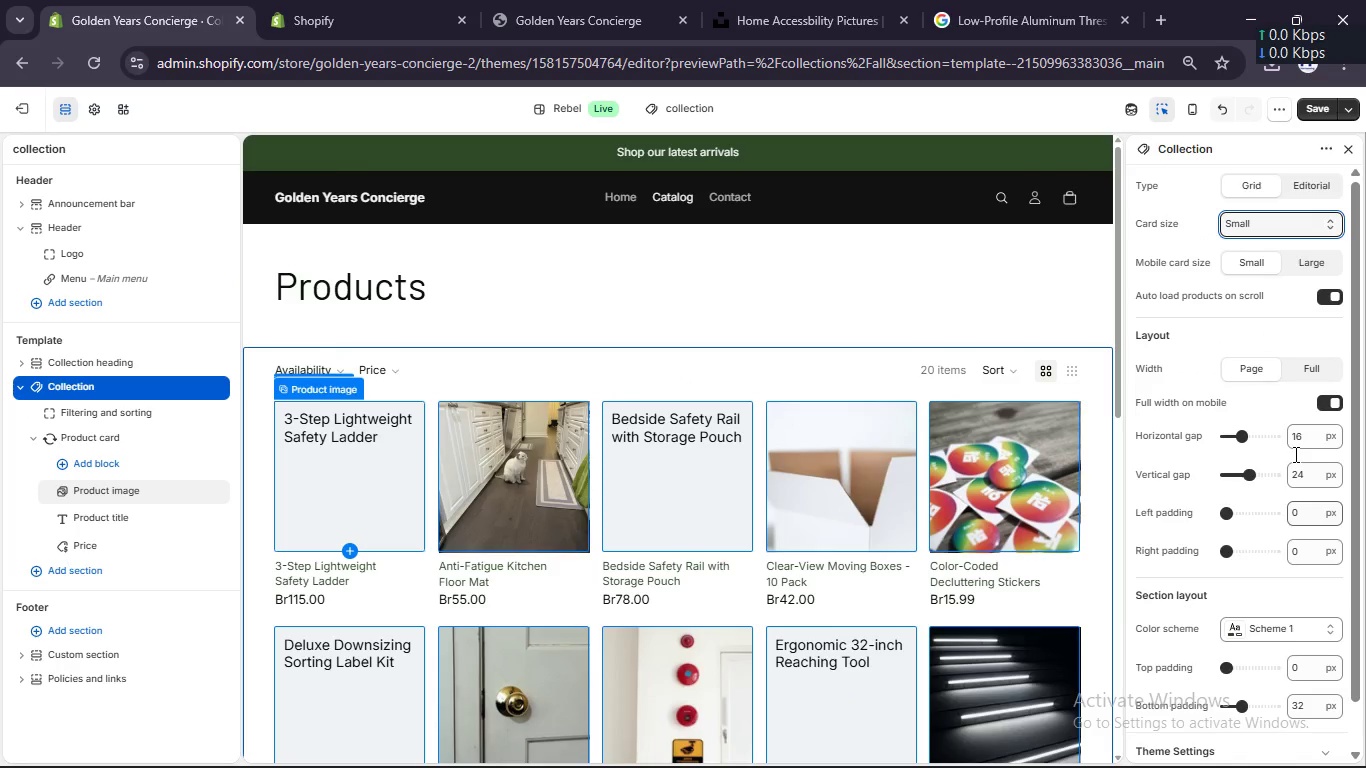 
scroll: coordinate [1294, 454], scroll_direction: up, amount: 1.0
 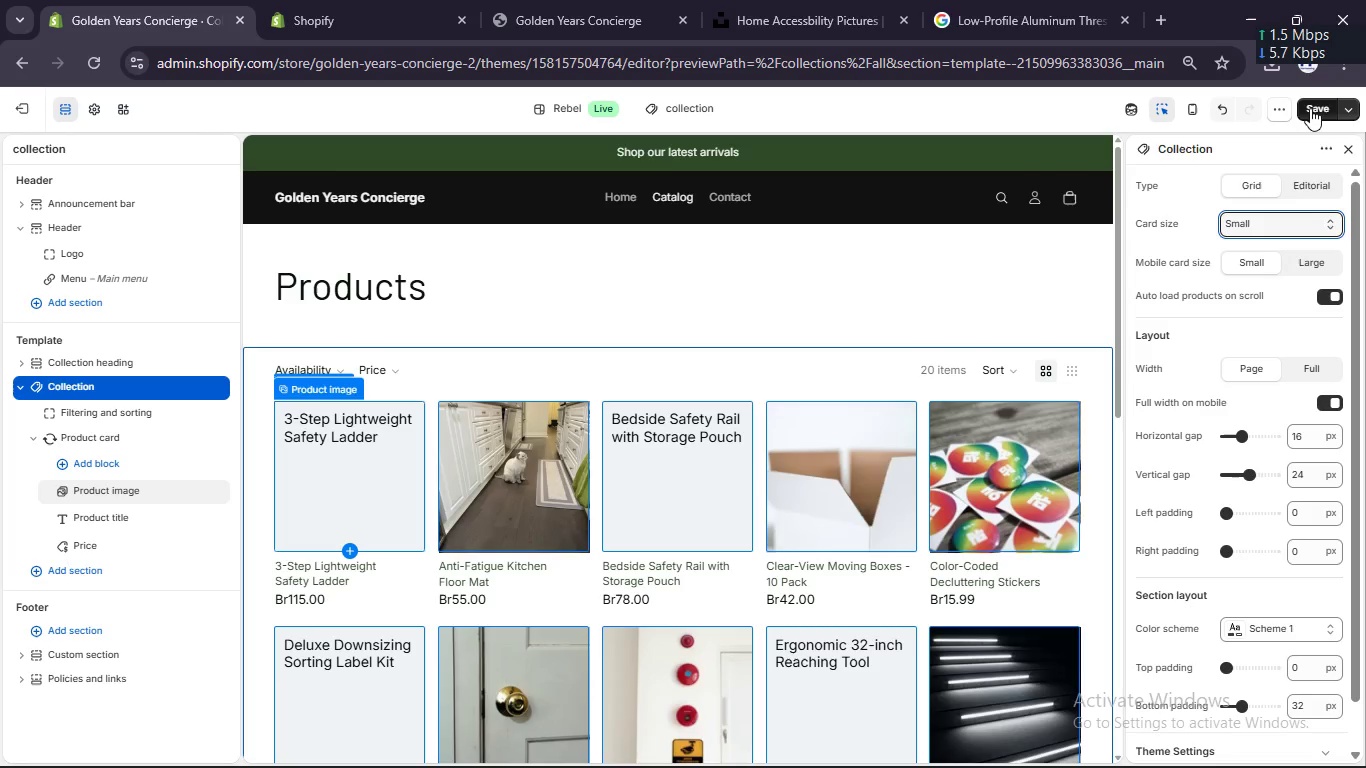 
left_click([1310, 108])
 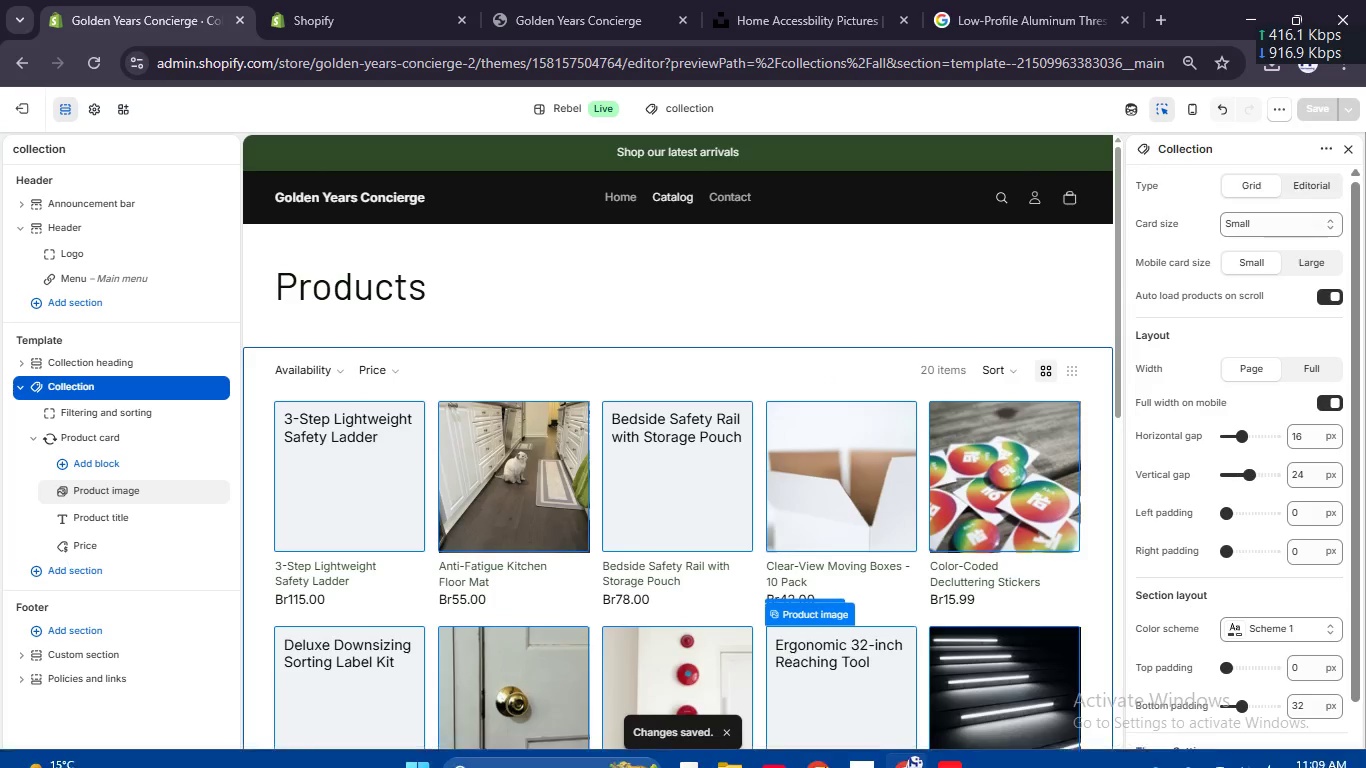 
wait(5.17)
 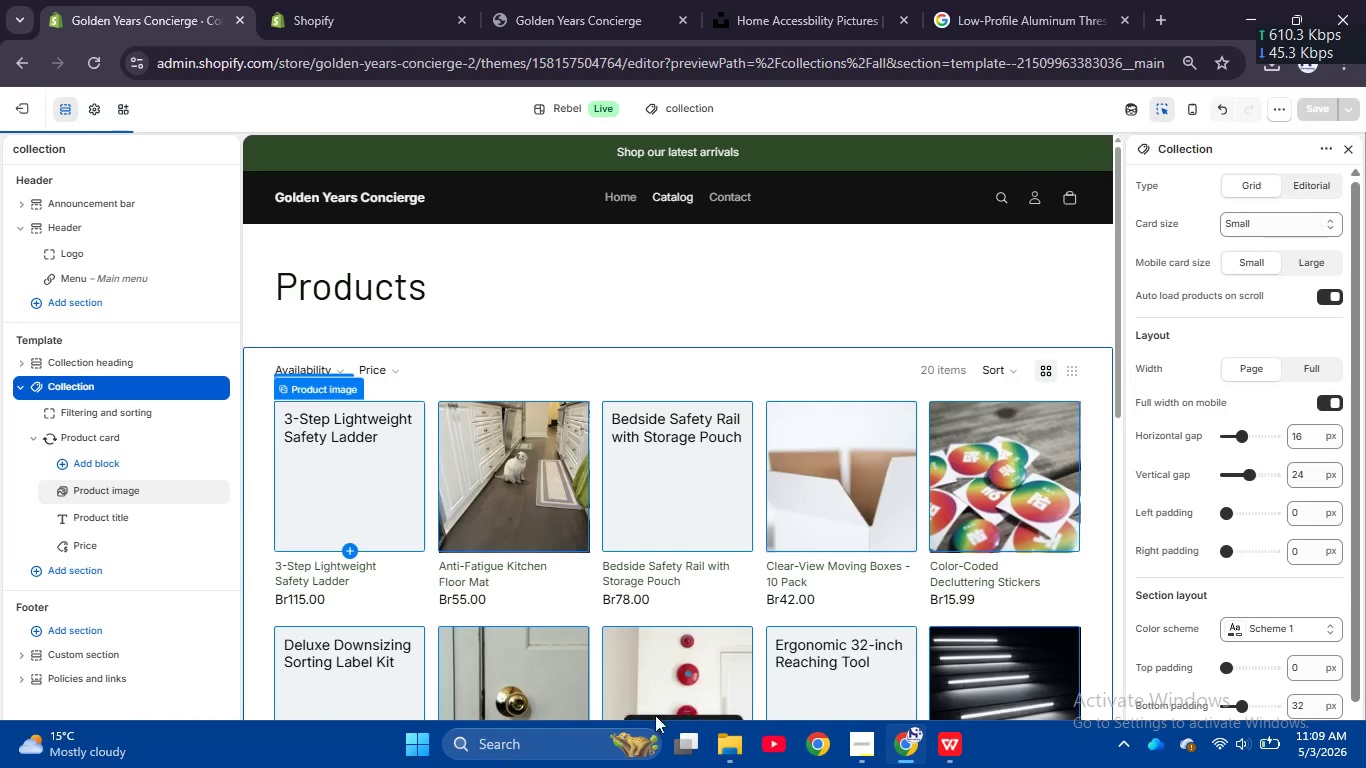 
left_click([872, 744])